 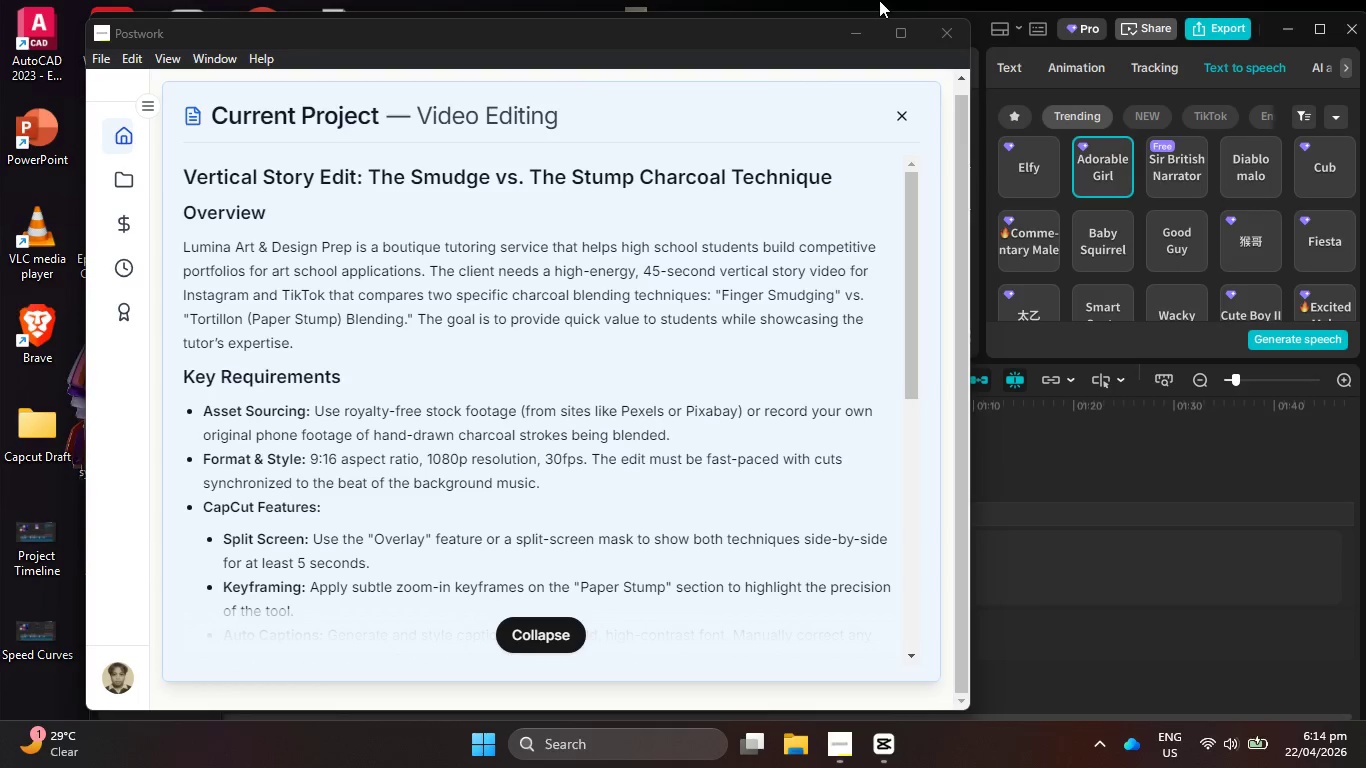 
left_click([882, 11])
 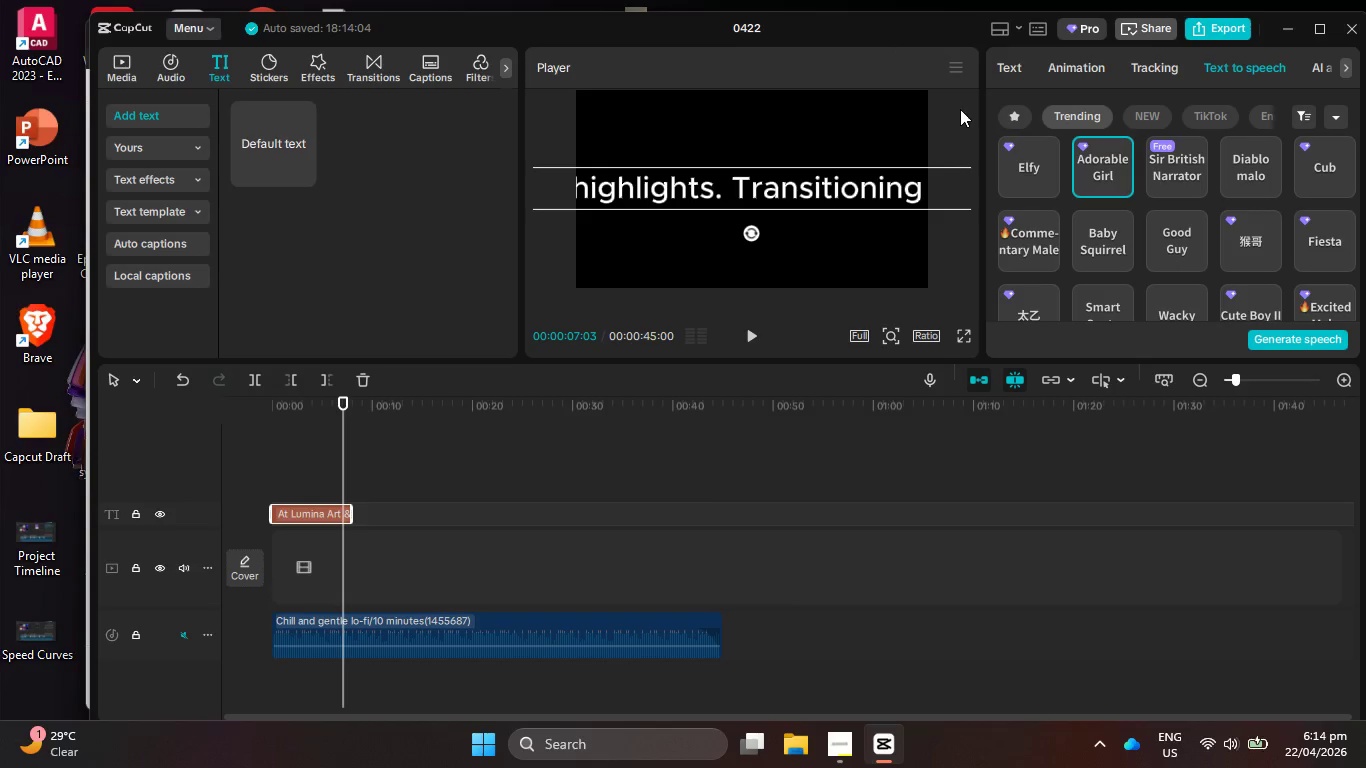 
scroll: coordinate [1328, 232], scroll_direction: up, amount: 2.0
 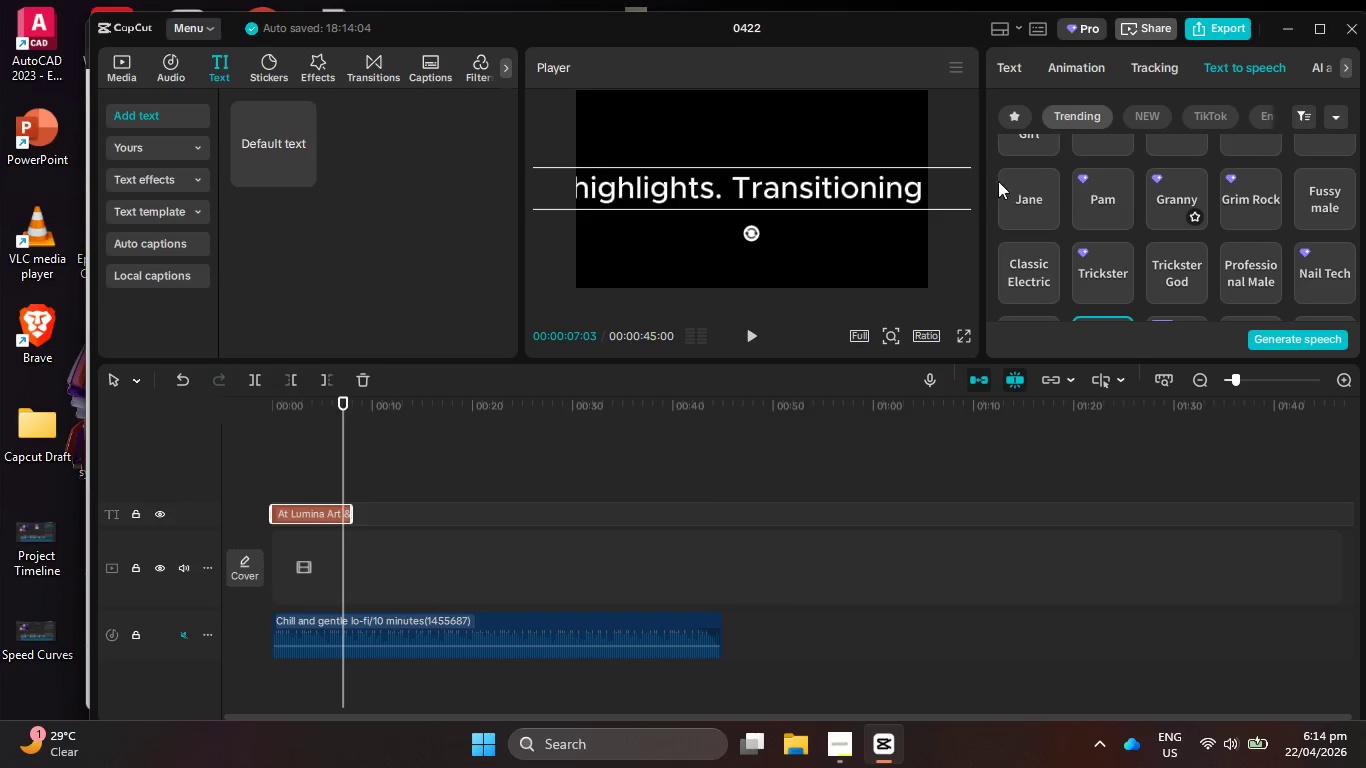 
left_click([1017, 191])
 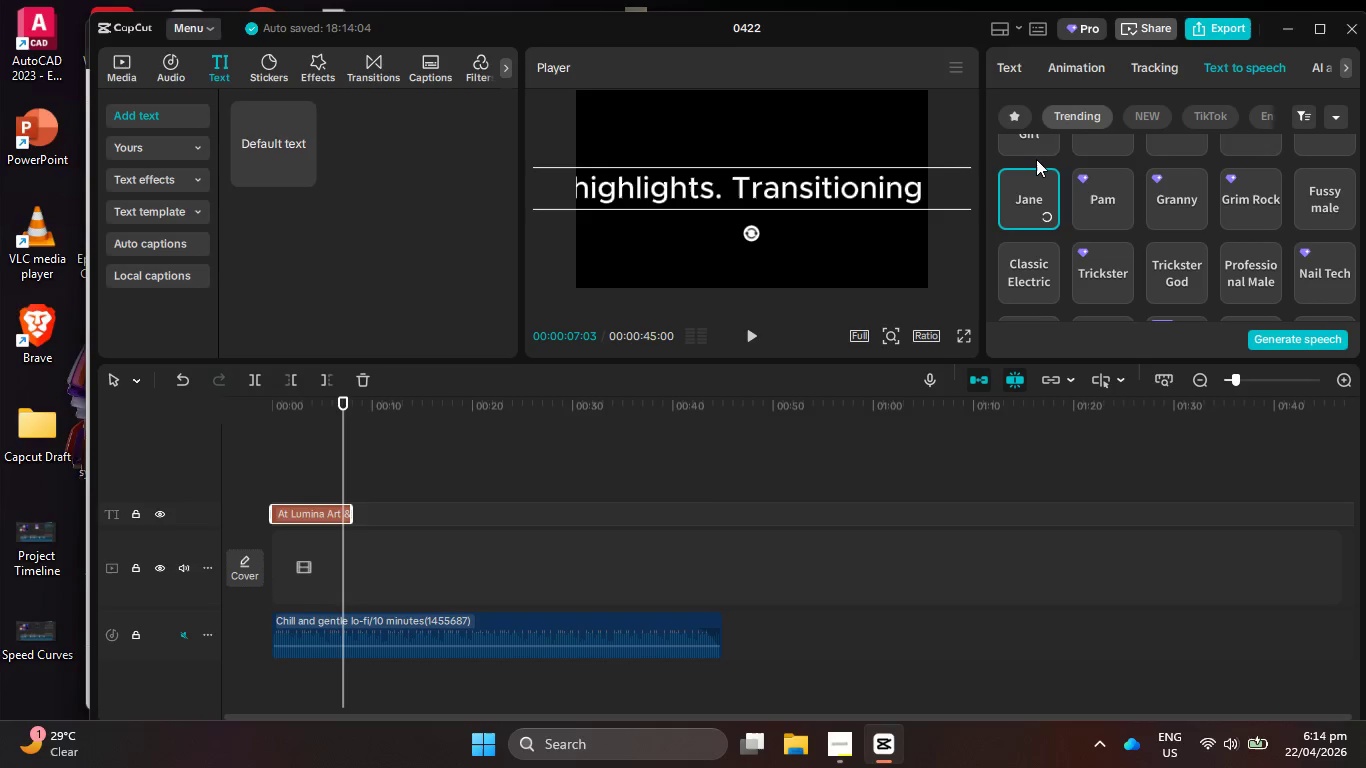 
wait(18.2)
 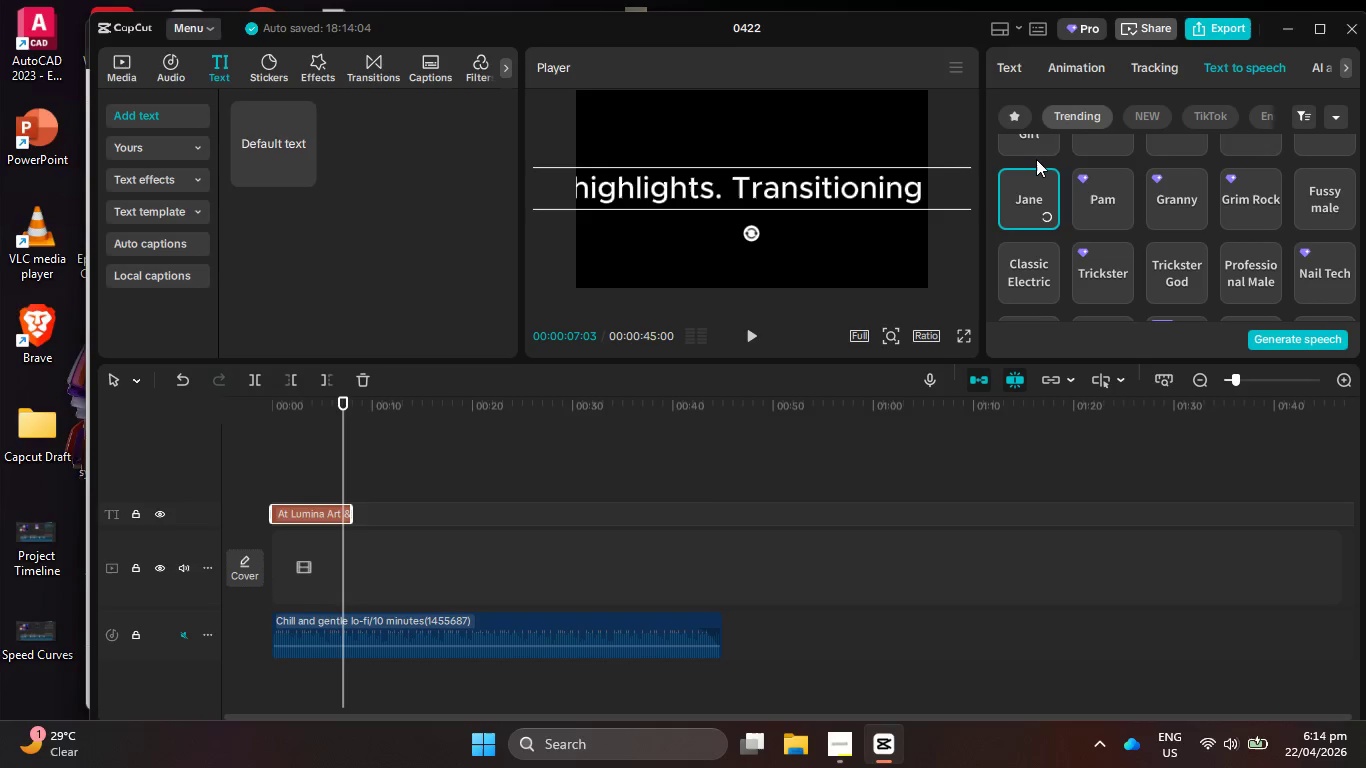 
key(VolumeUp)
 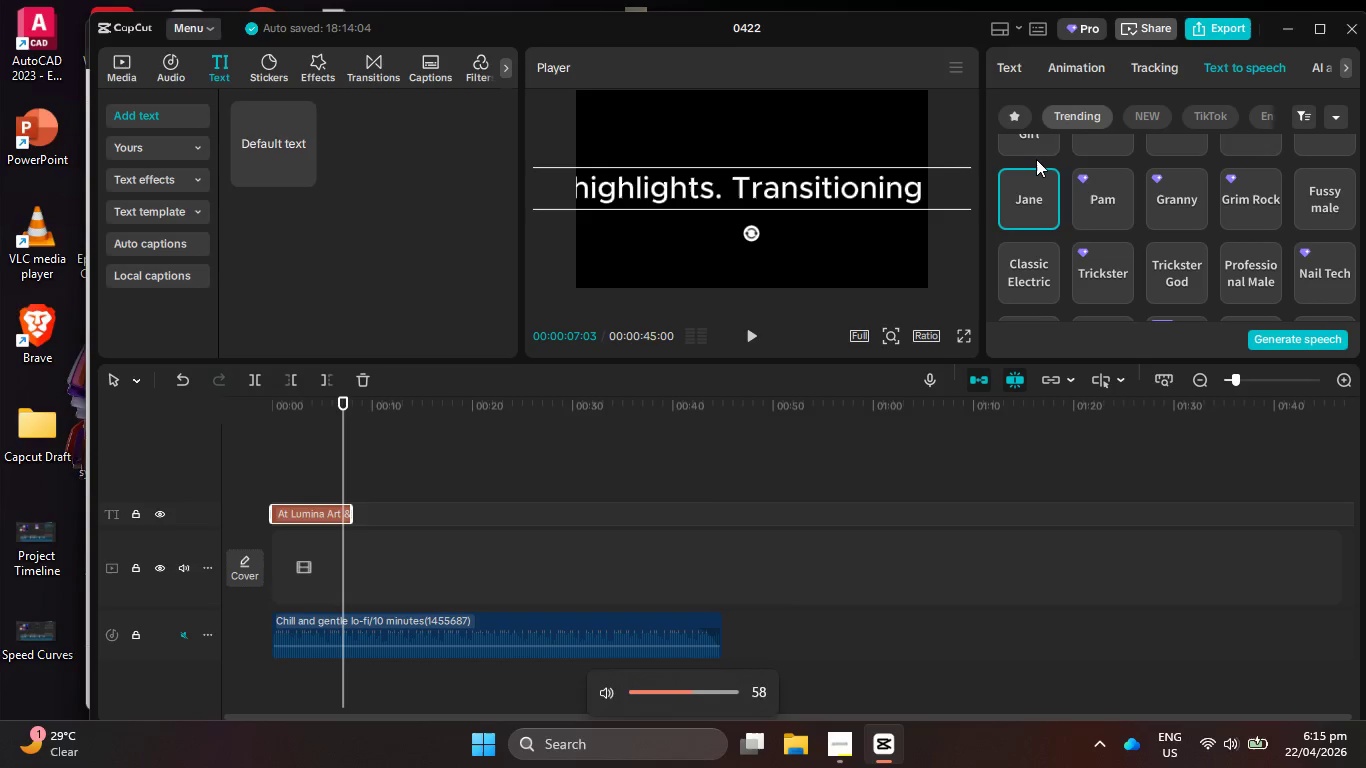 
key(VolumeUp)
 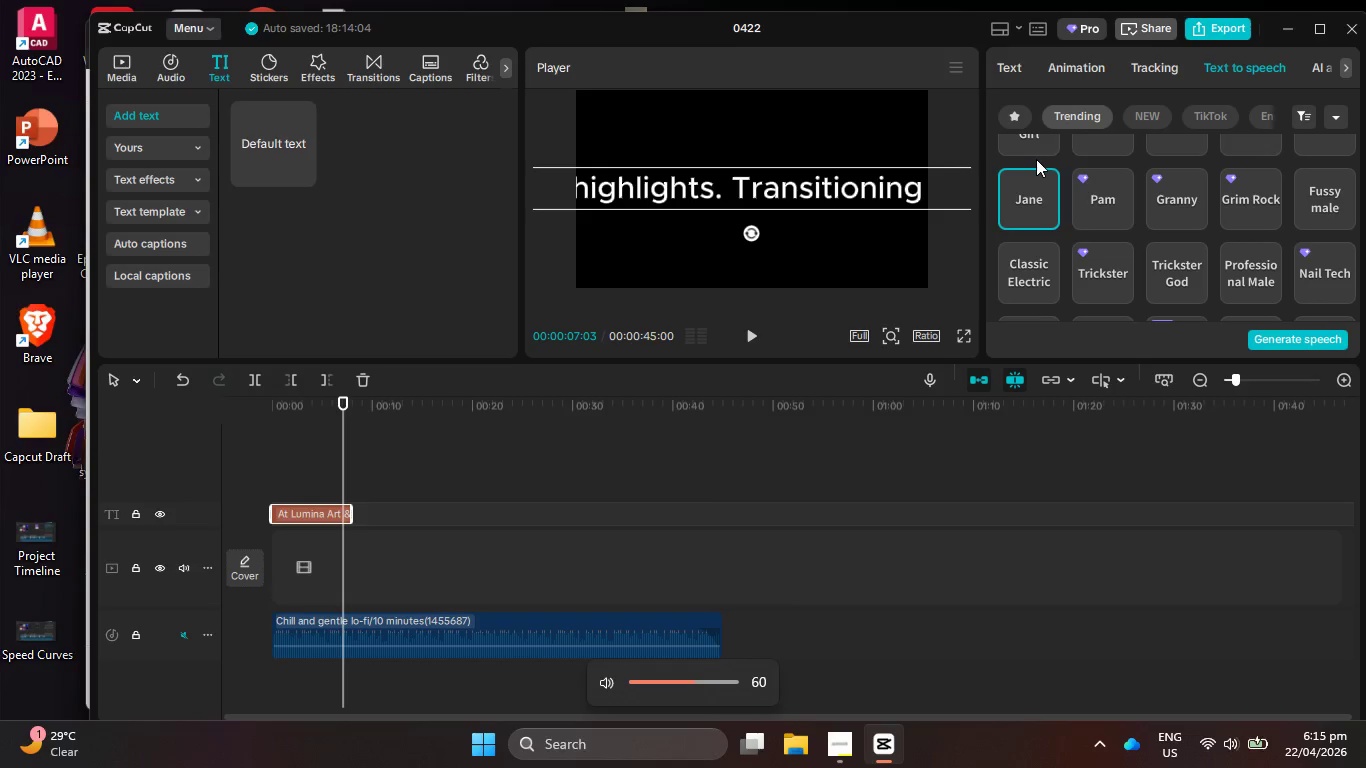 
key(VolumeUp)
 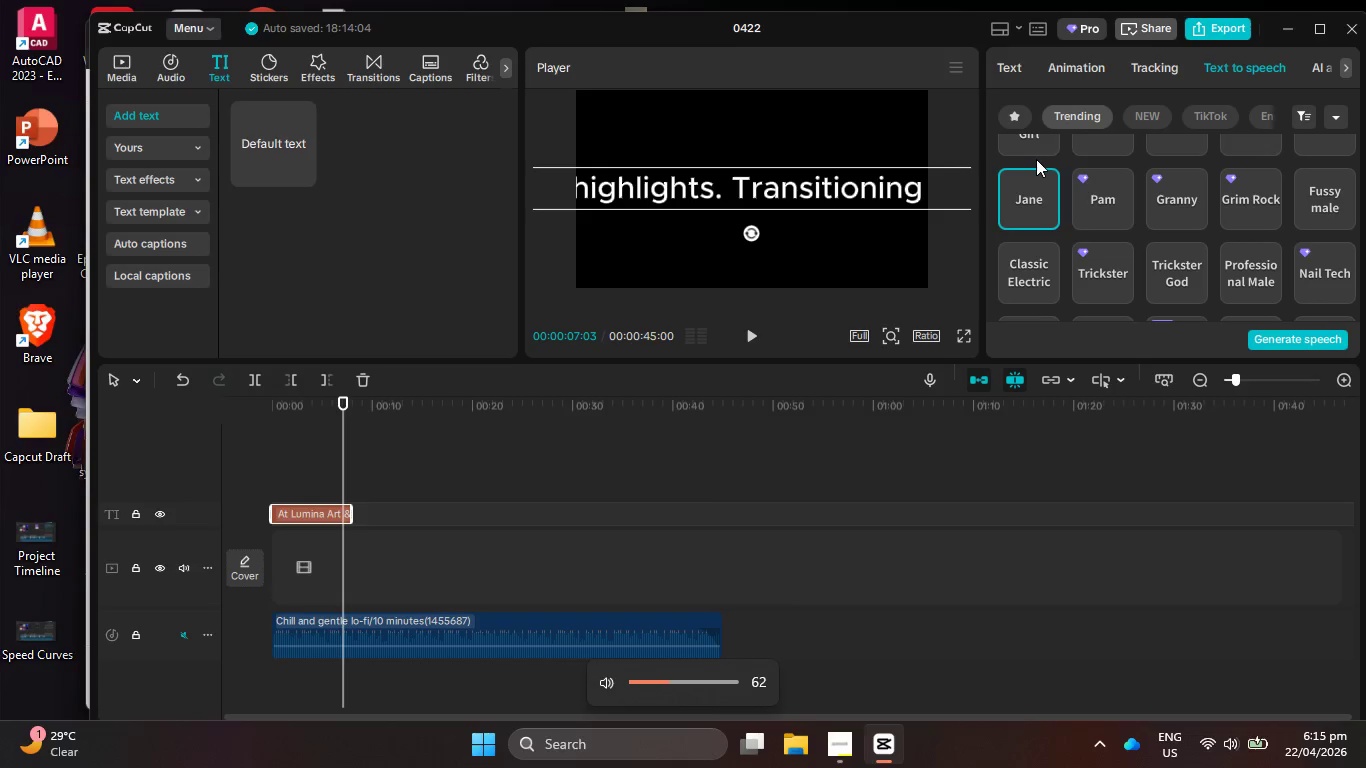 
key(VolumeUp)
 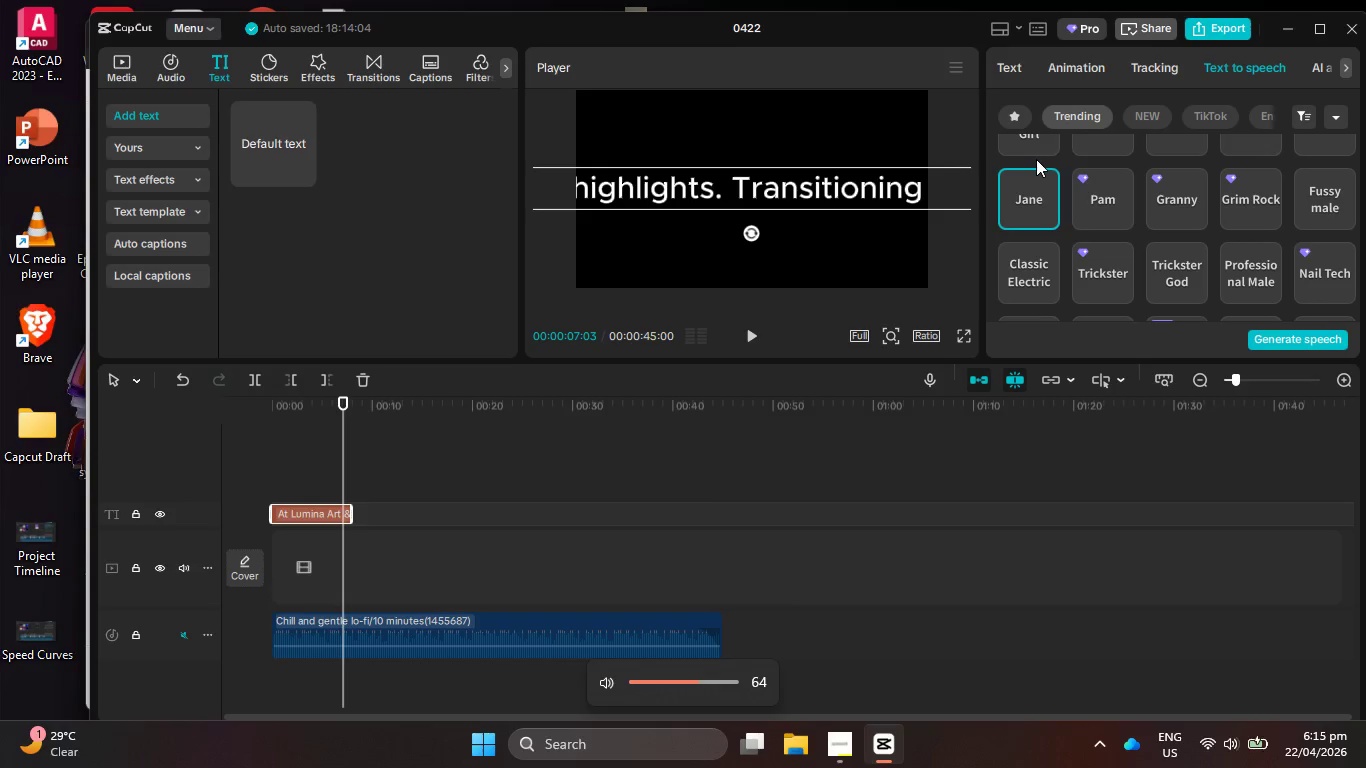 
key(VolumeUp)
 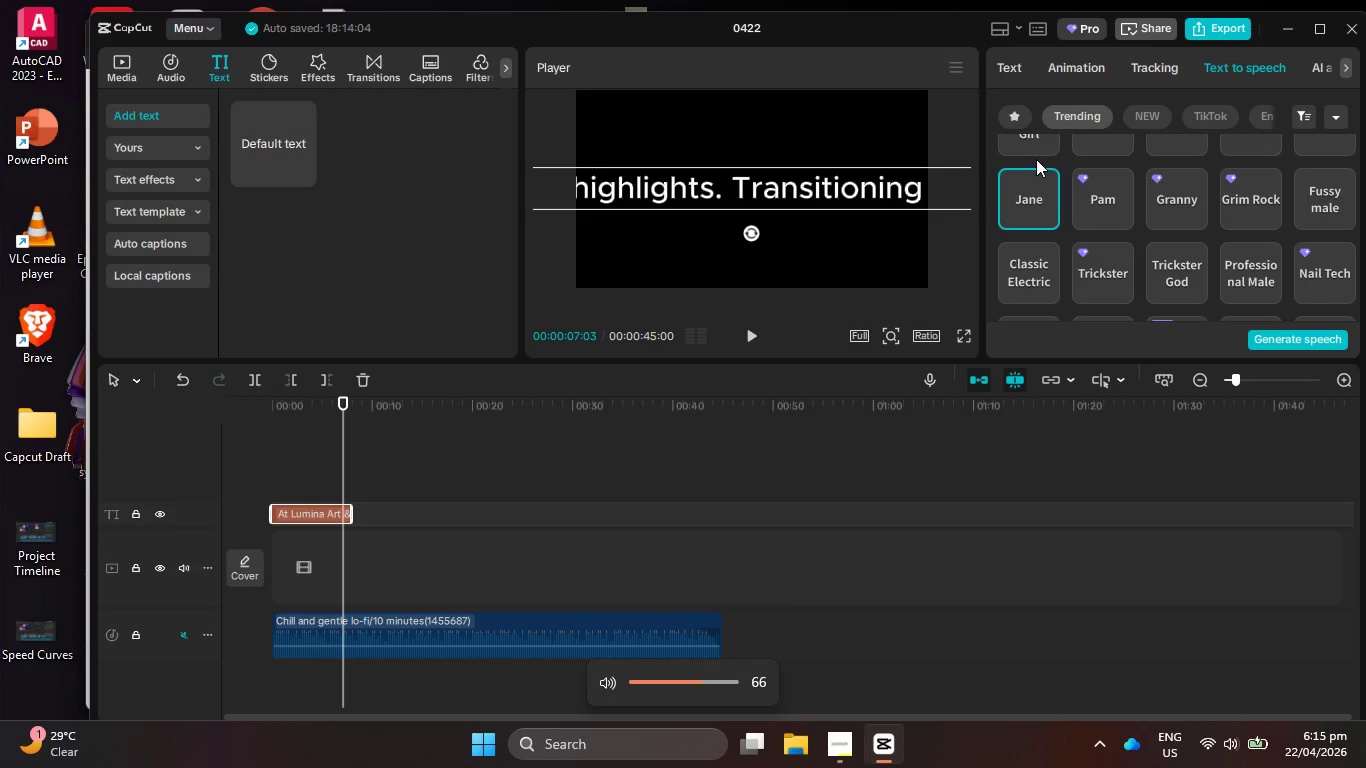 
key(VolumeUp)
 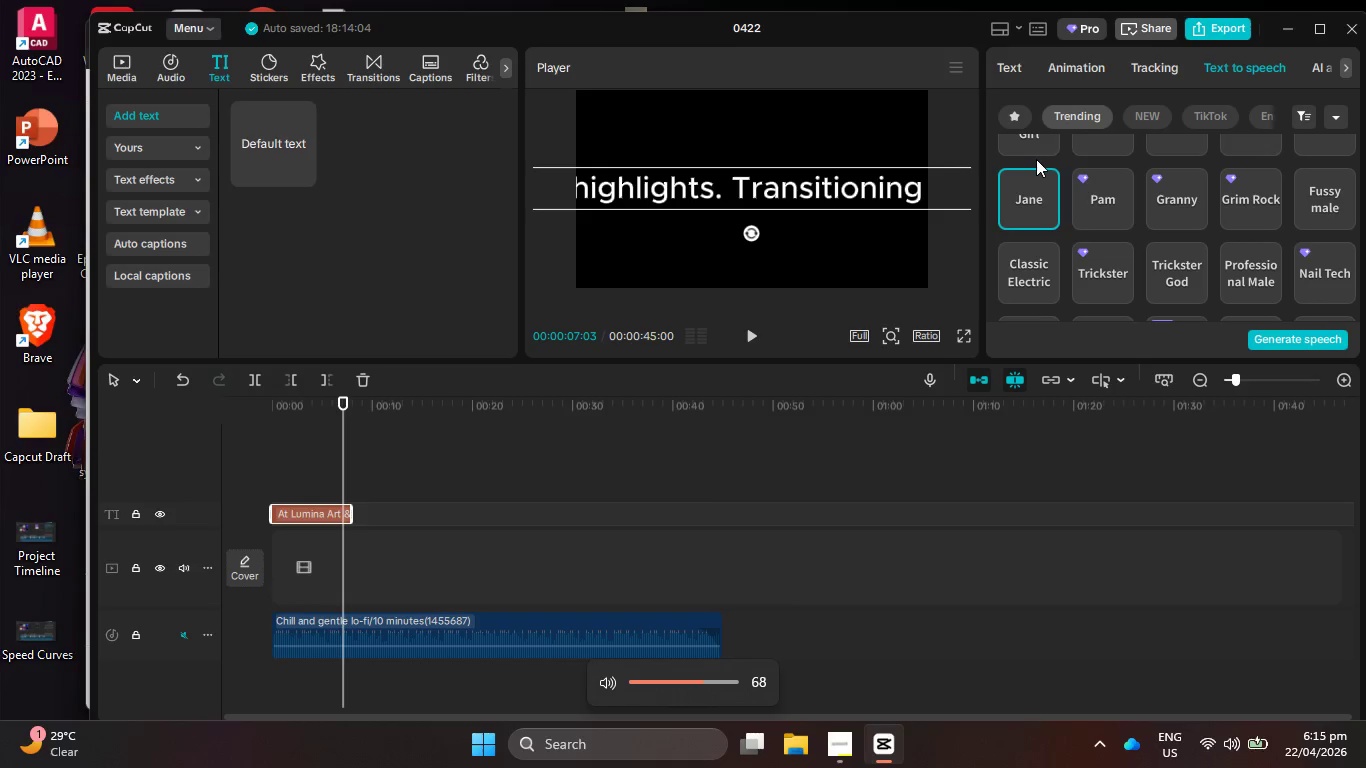 
key(VolumeUp)
 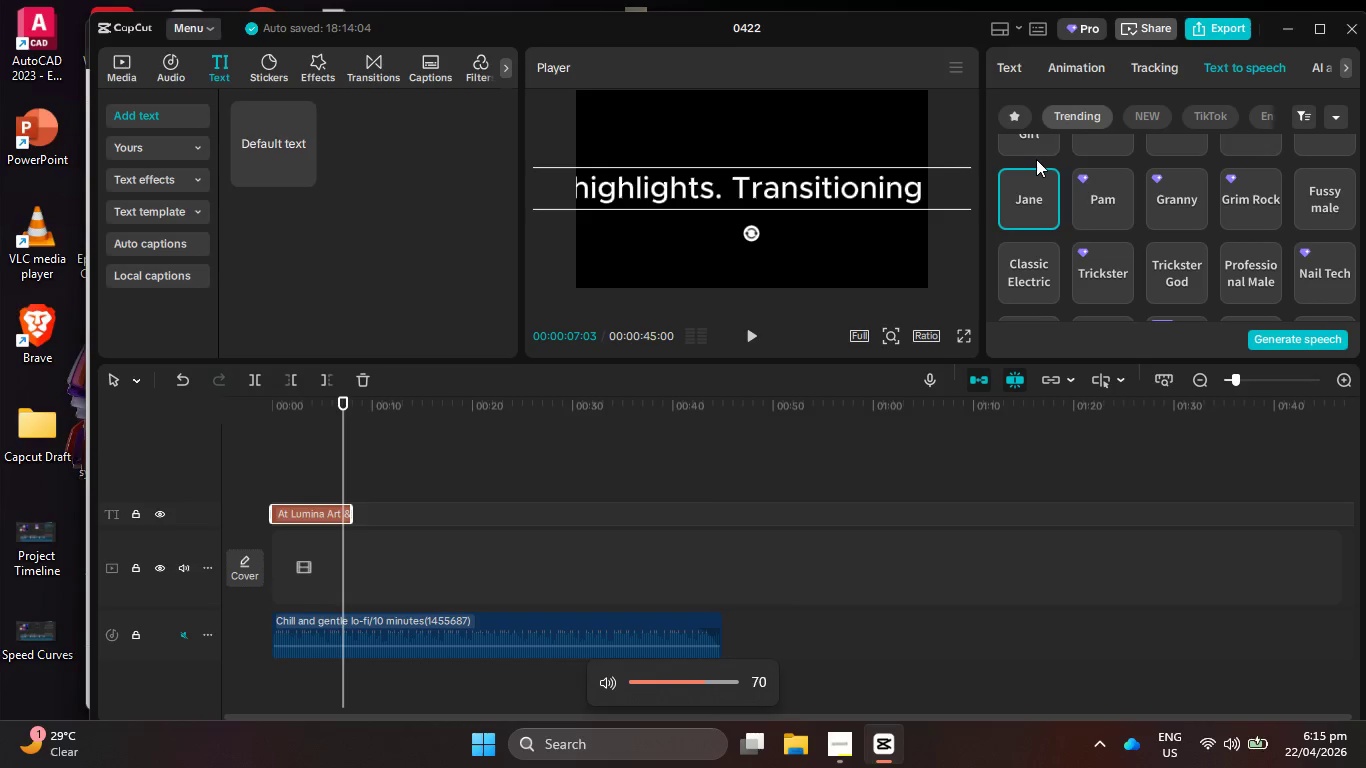 
key(VolumeUp)
 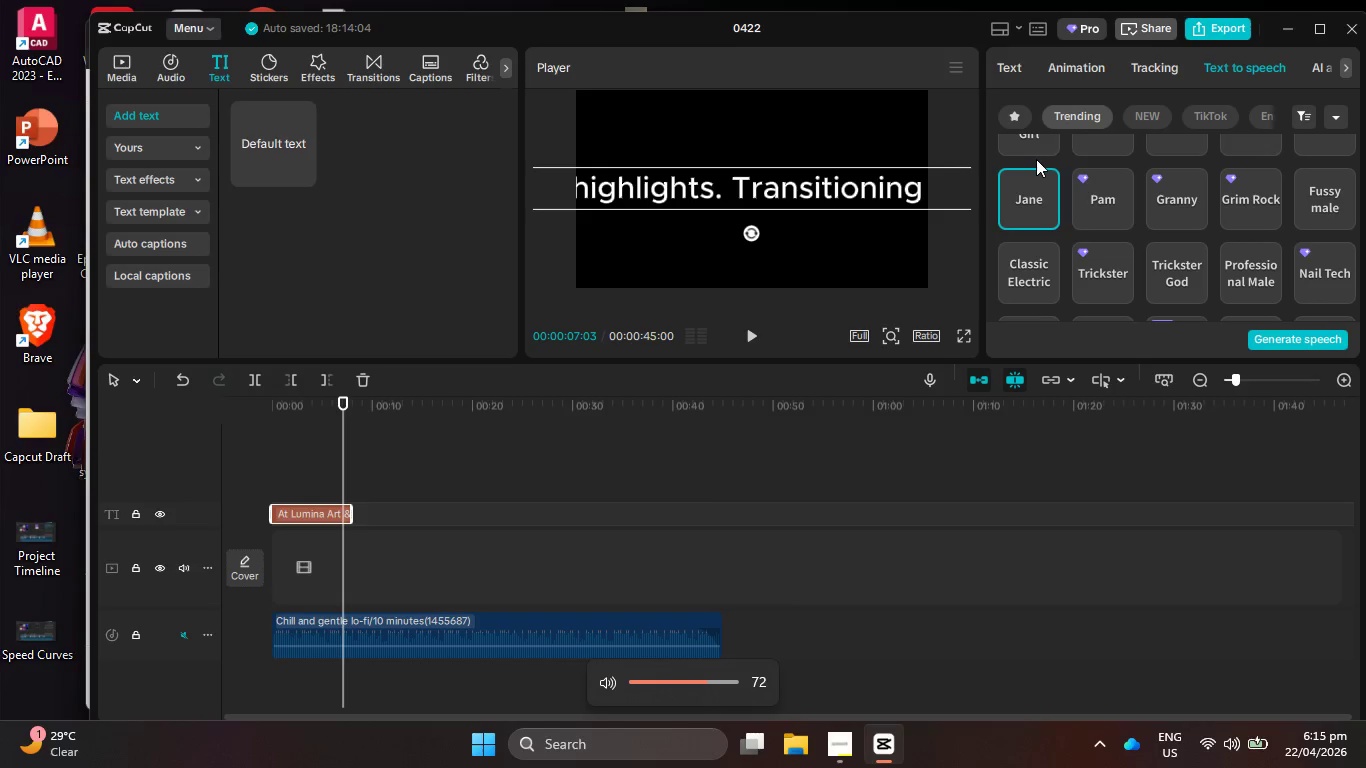 
key(VolumeUp)
 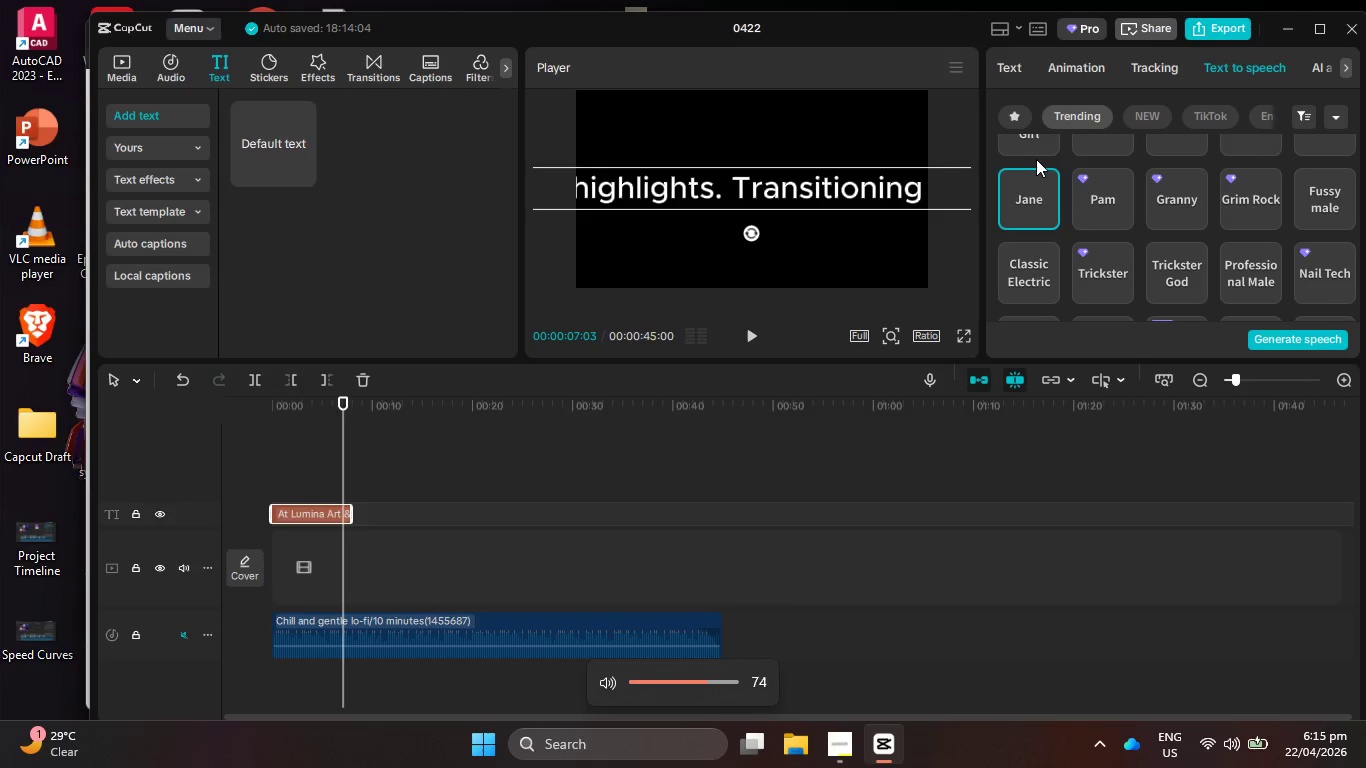 
key(VolumeUp)
 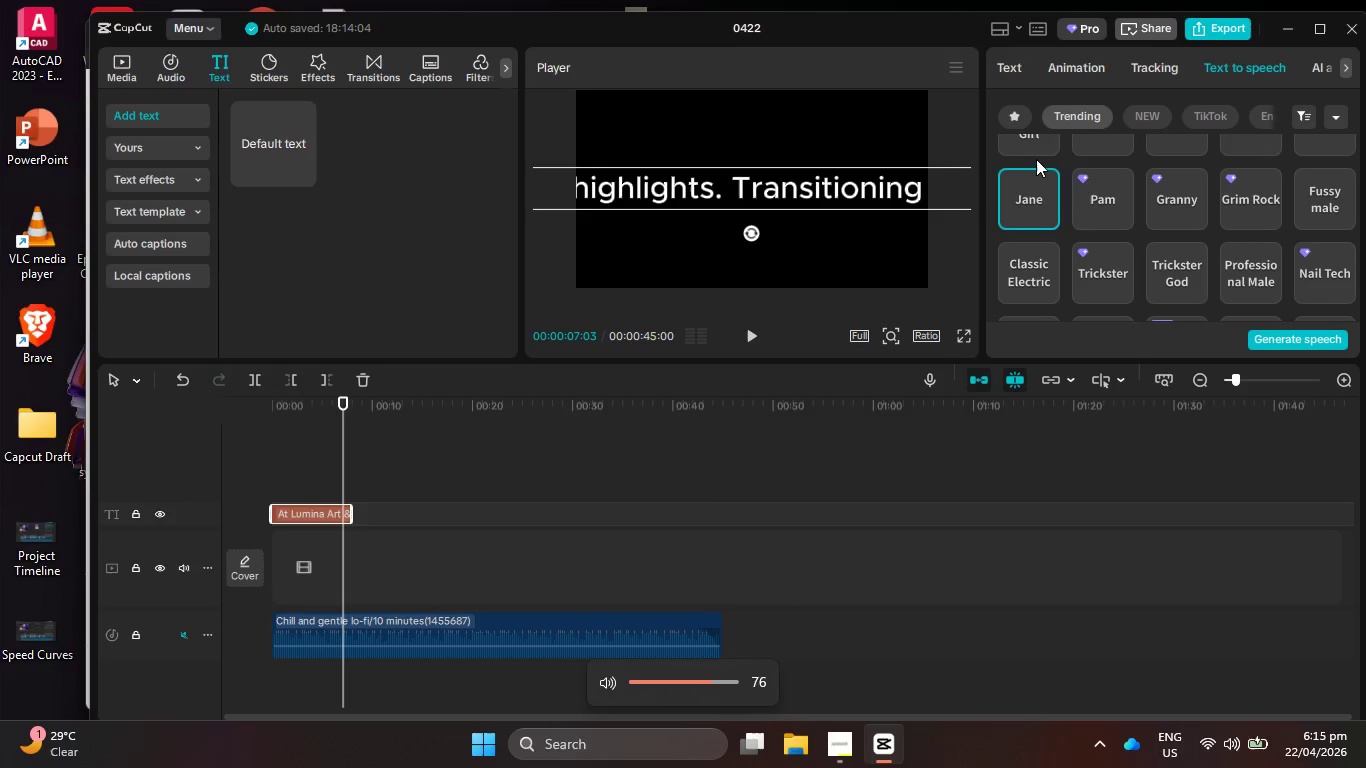 
key(VolumeUp)
 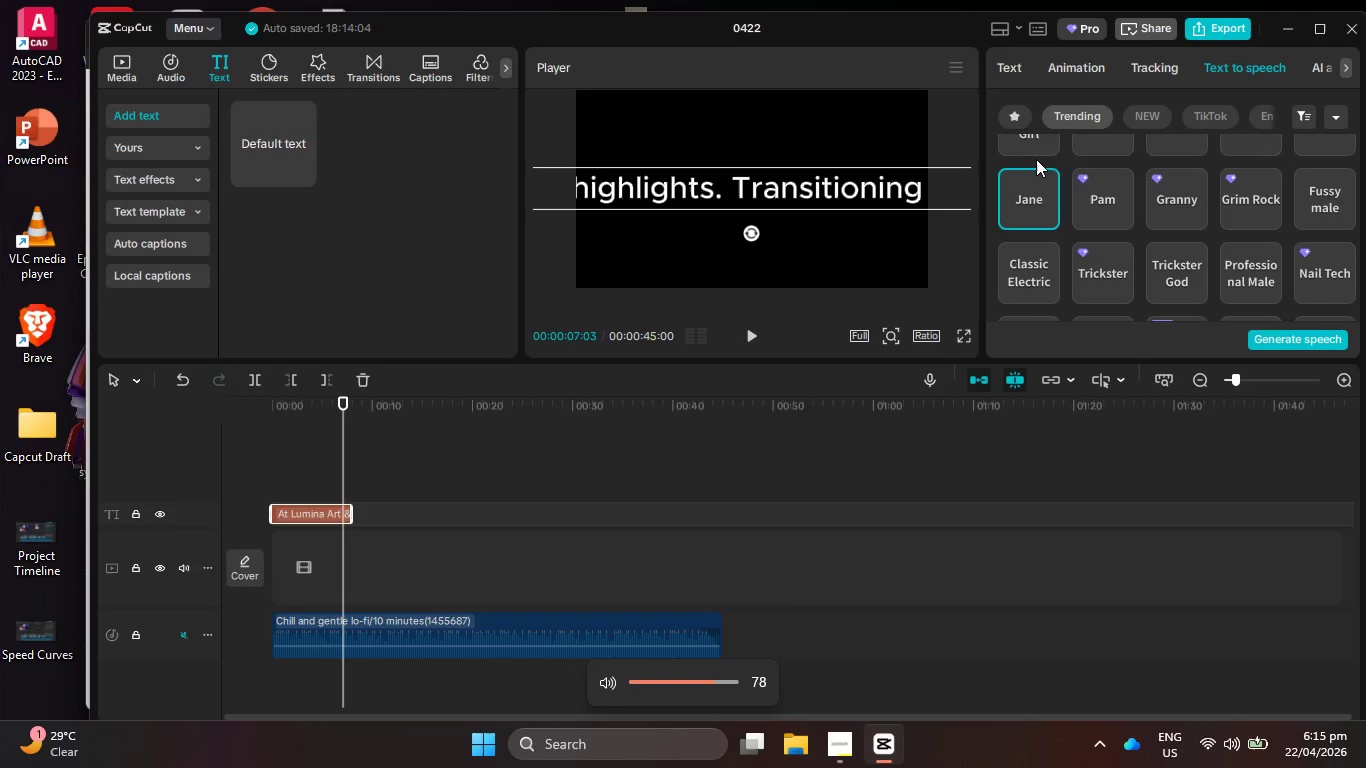 
key(VolumeUp)
 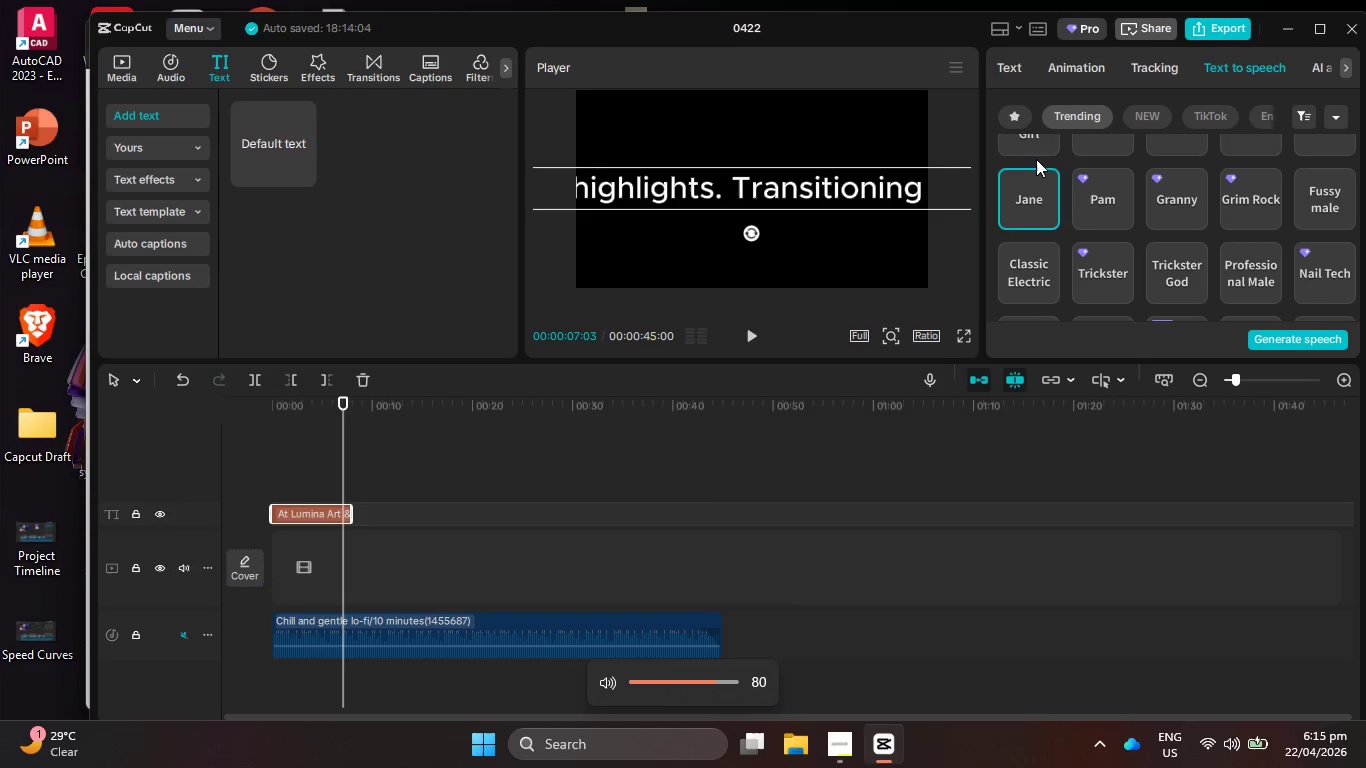 
key(VolumeUp)
 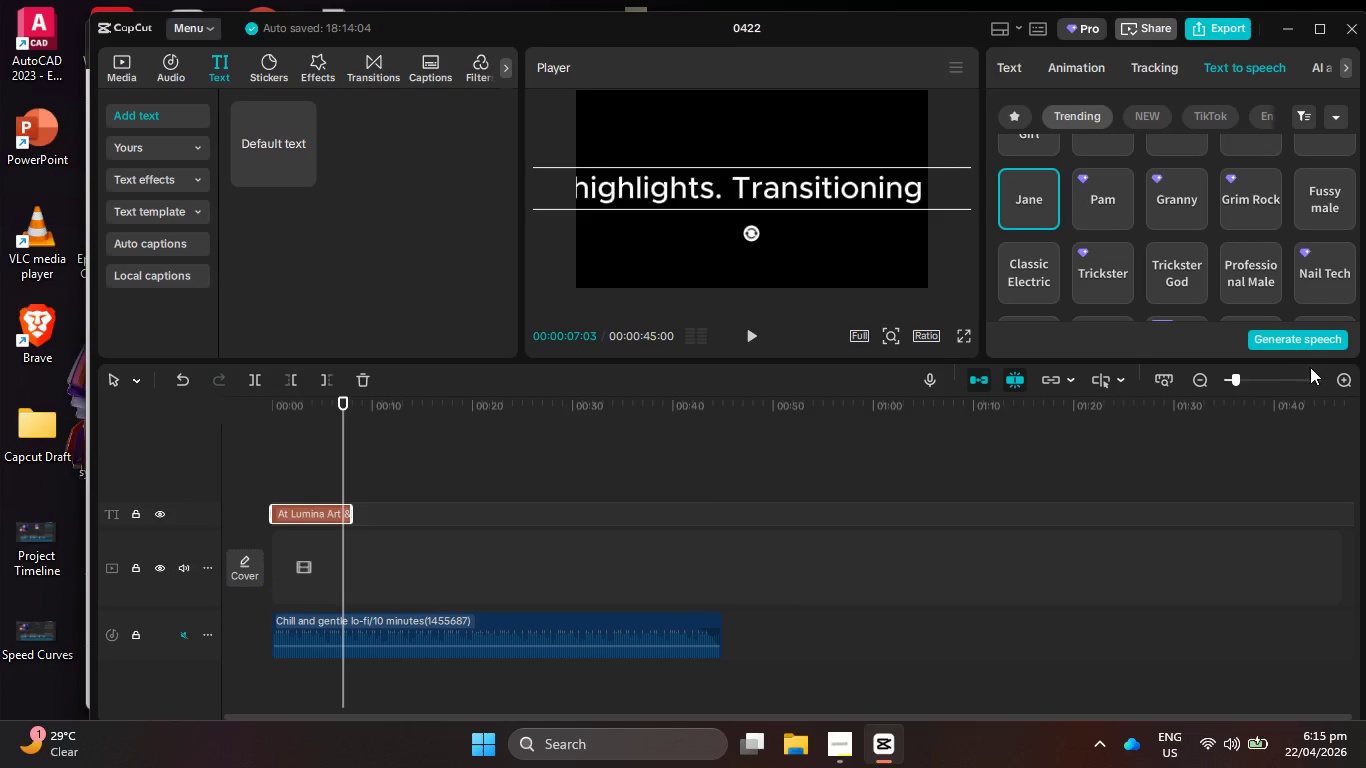 
wait(25.67)
 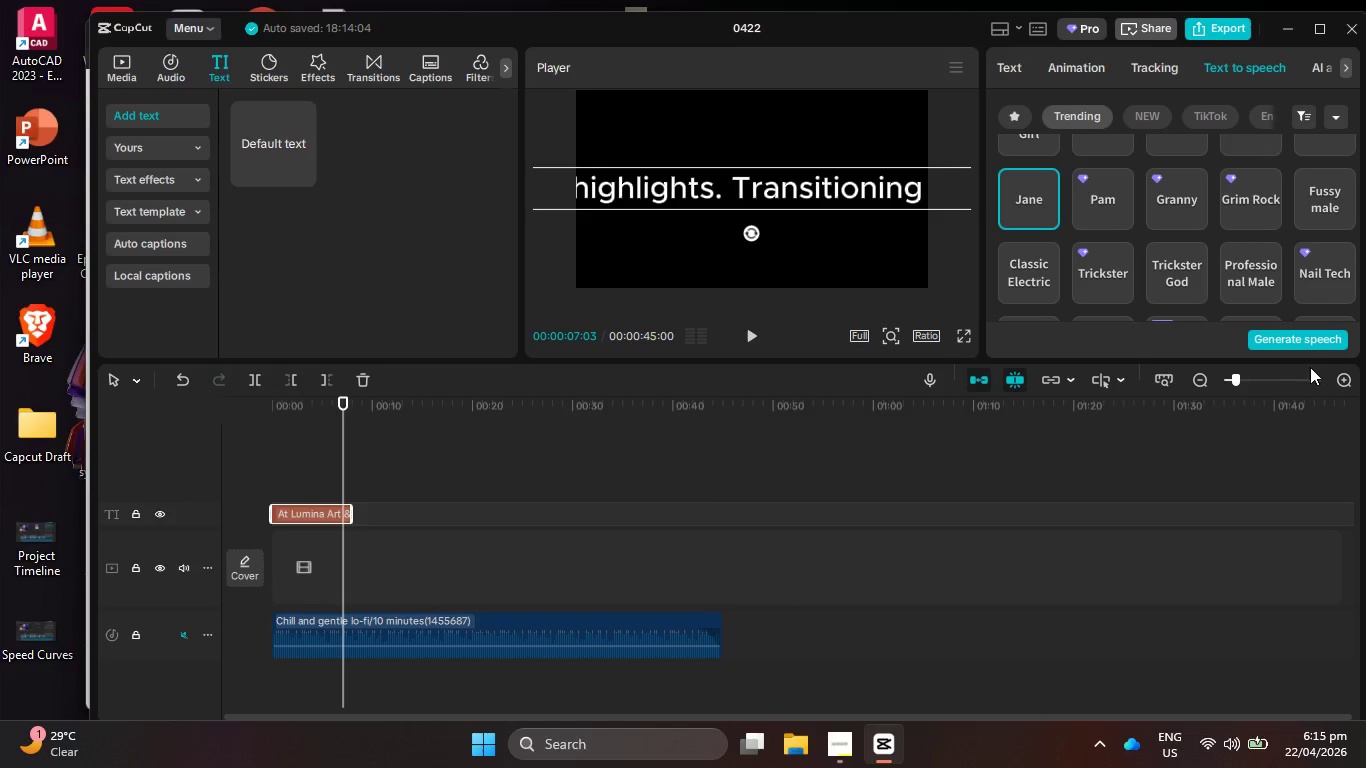 
left_click([1319, 341])
 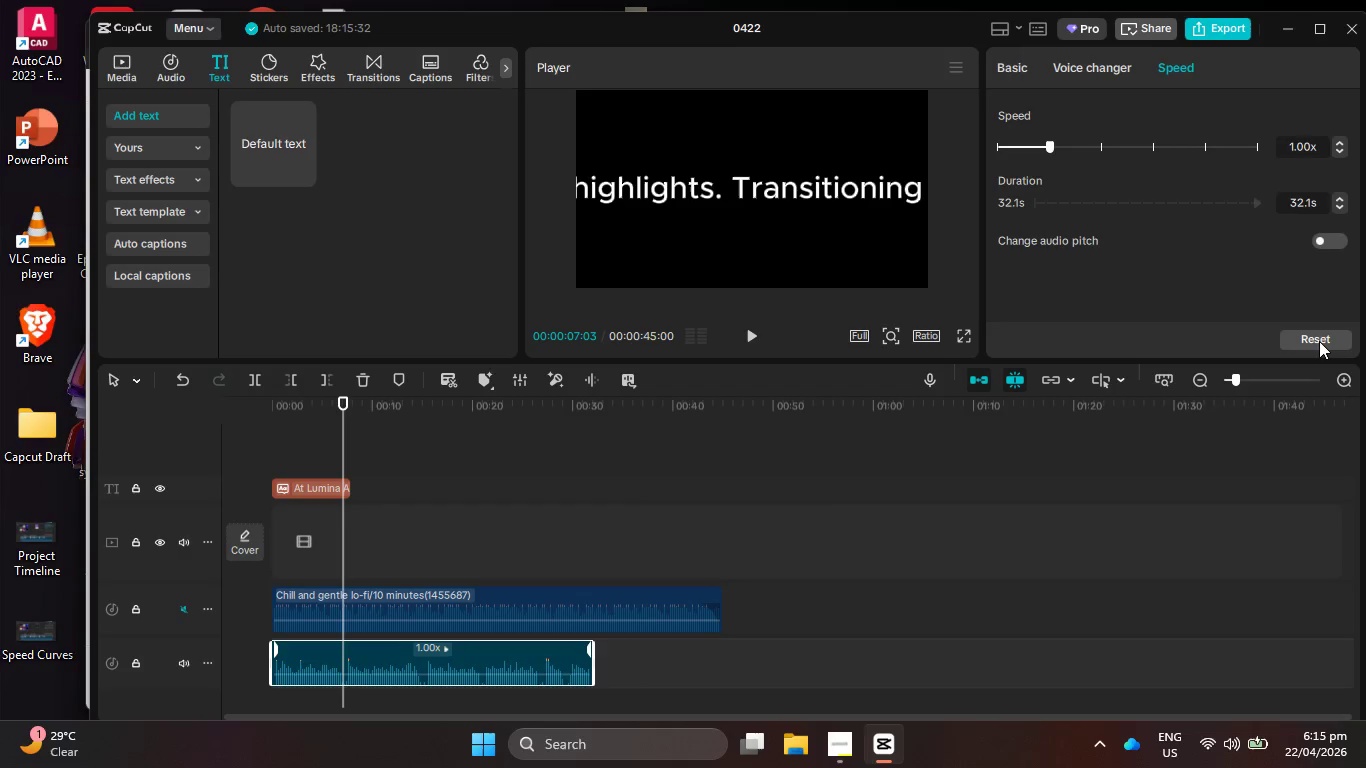 
wait(10.67)
 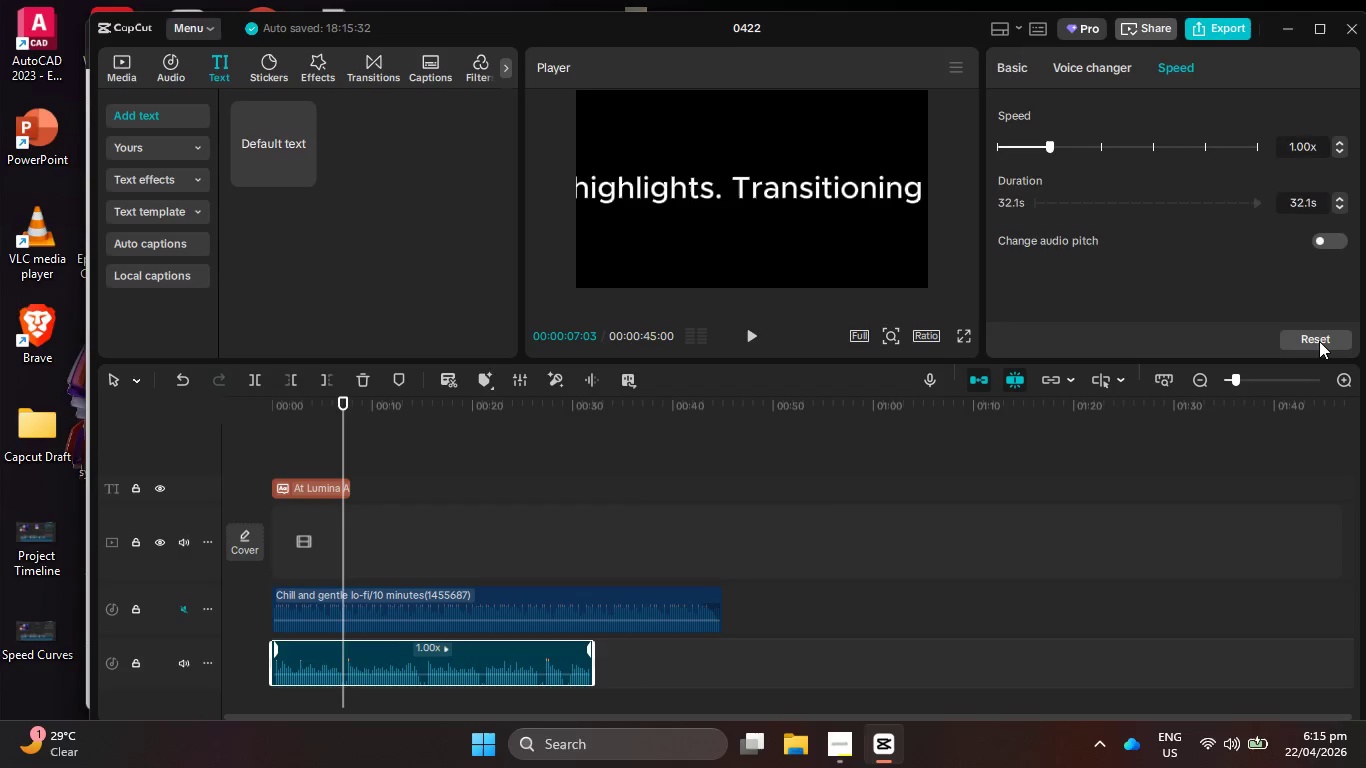 
key(Backspace)
 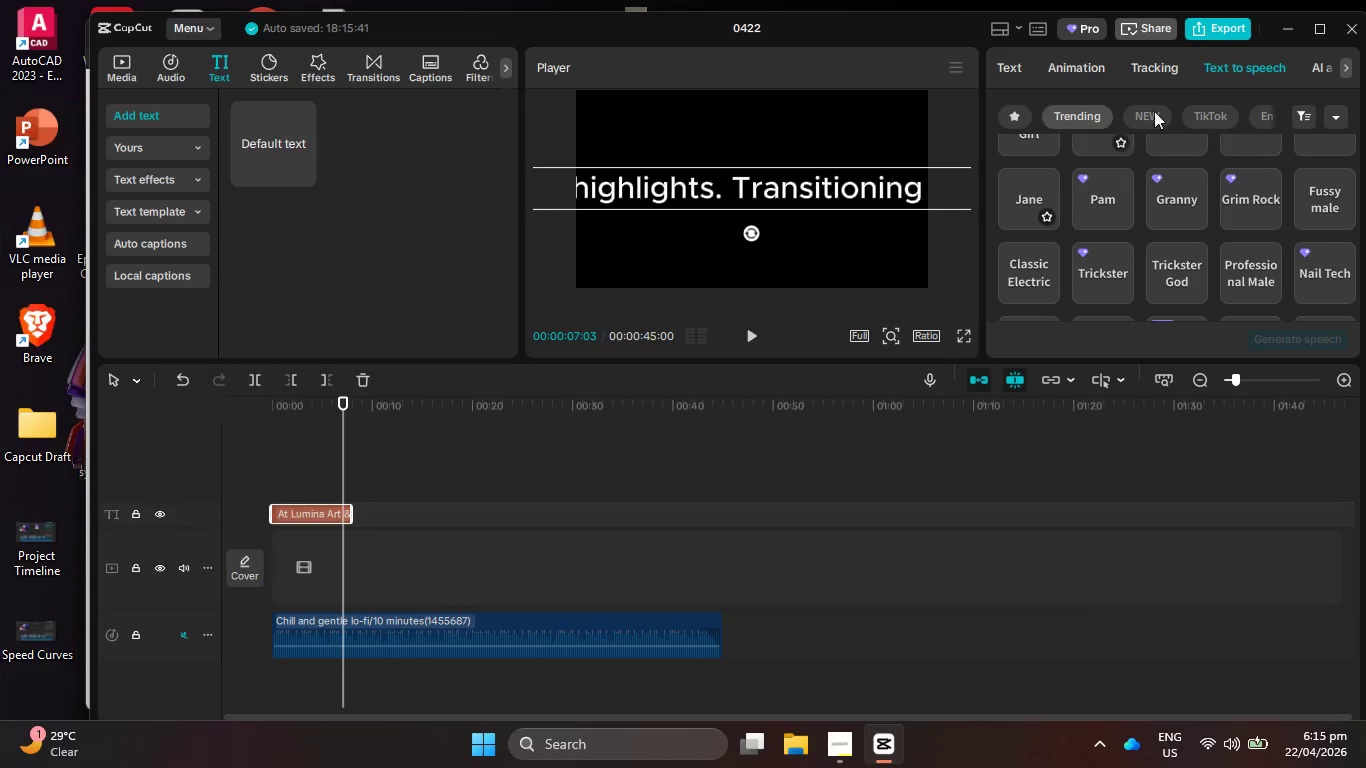 
left_click([1349, 25])
 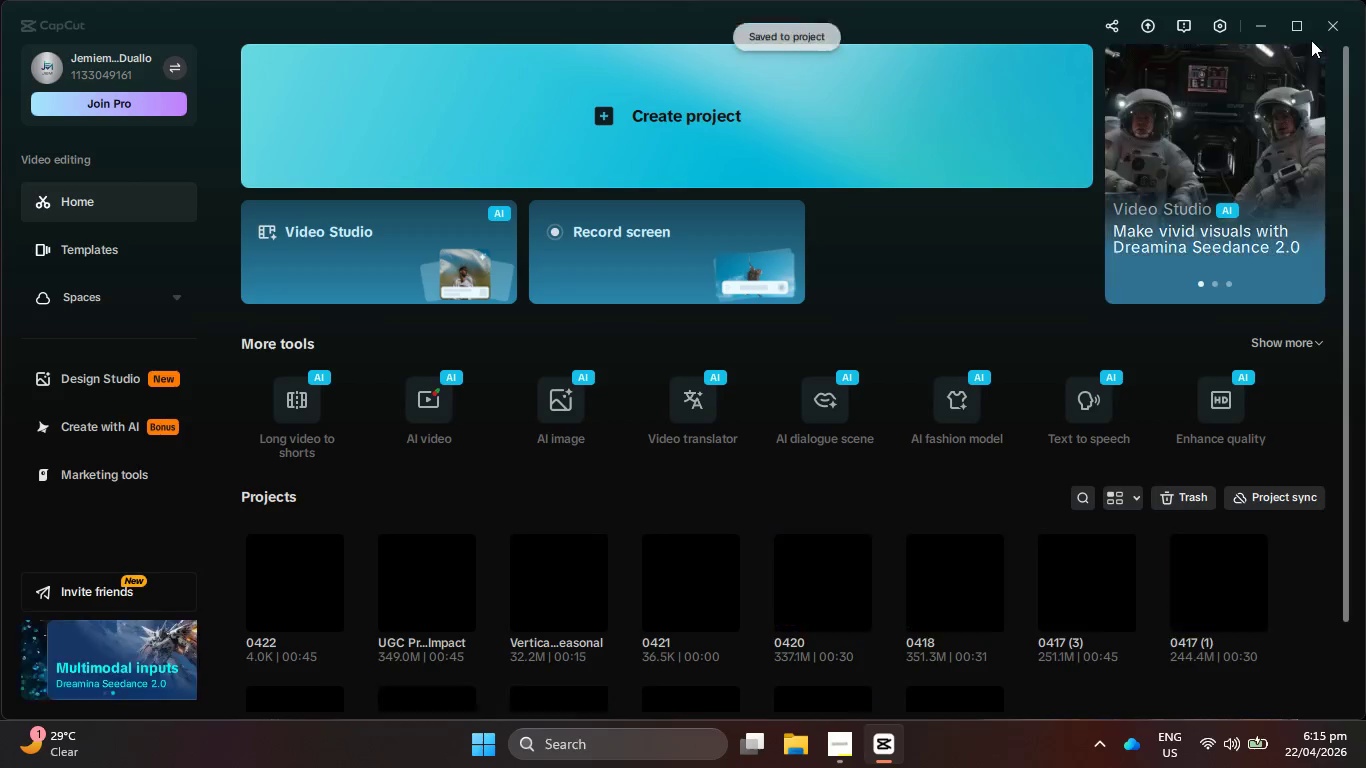 
left_click([1331, 24])